 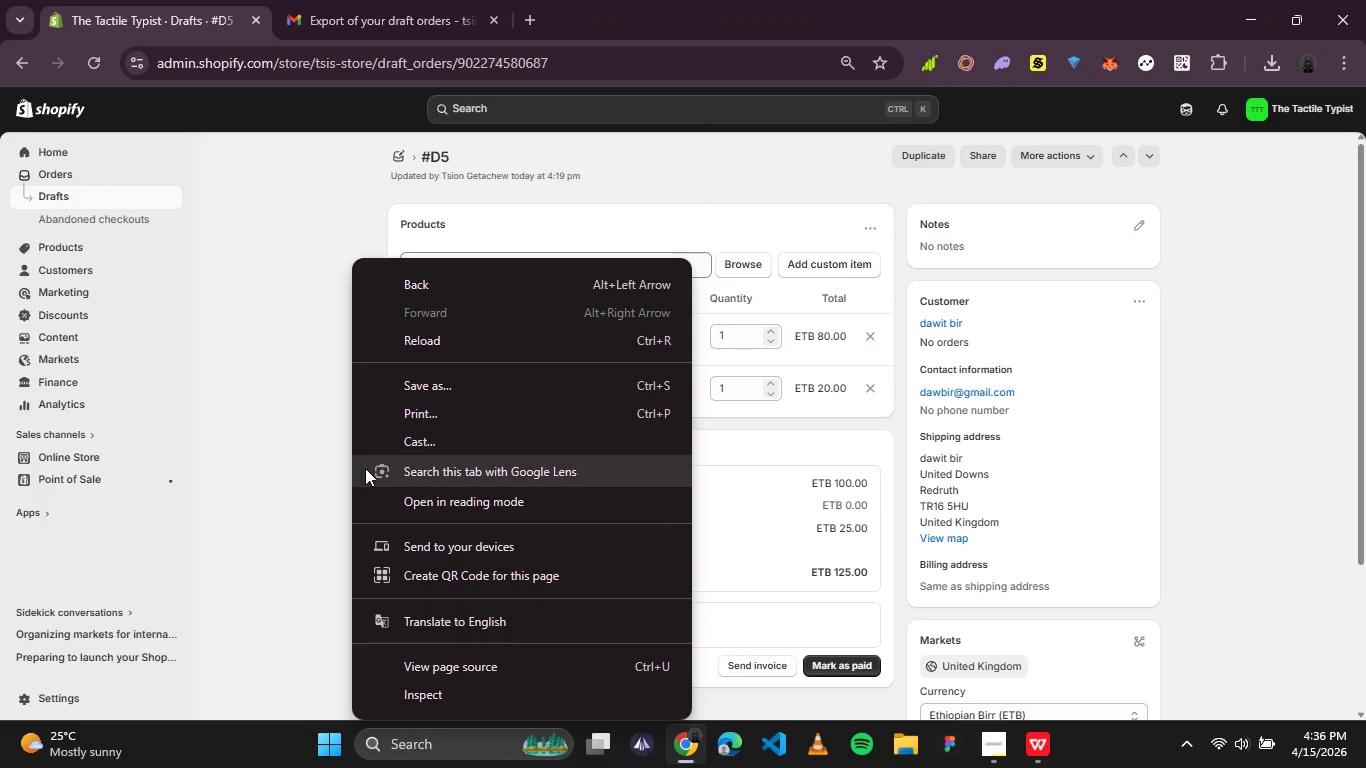 
scroll: coordinate [460, 615], scroll_direction: down, amount: 1.0
 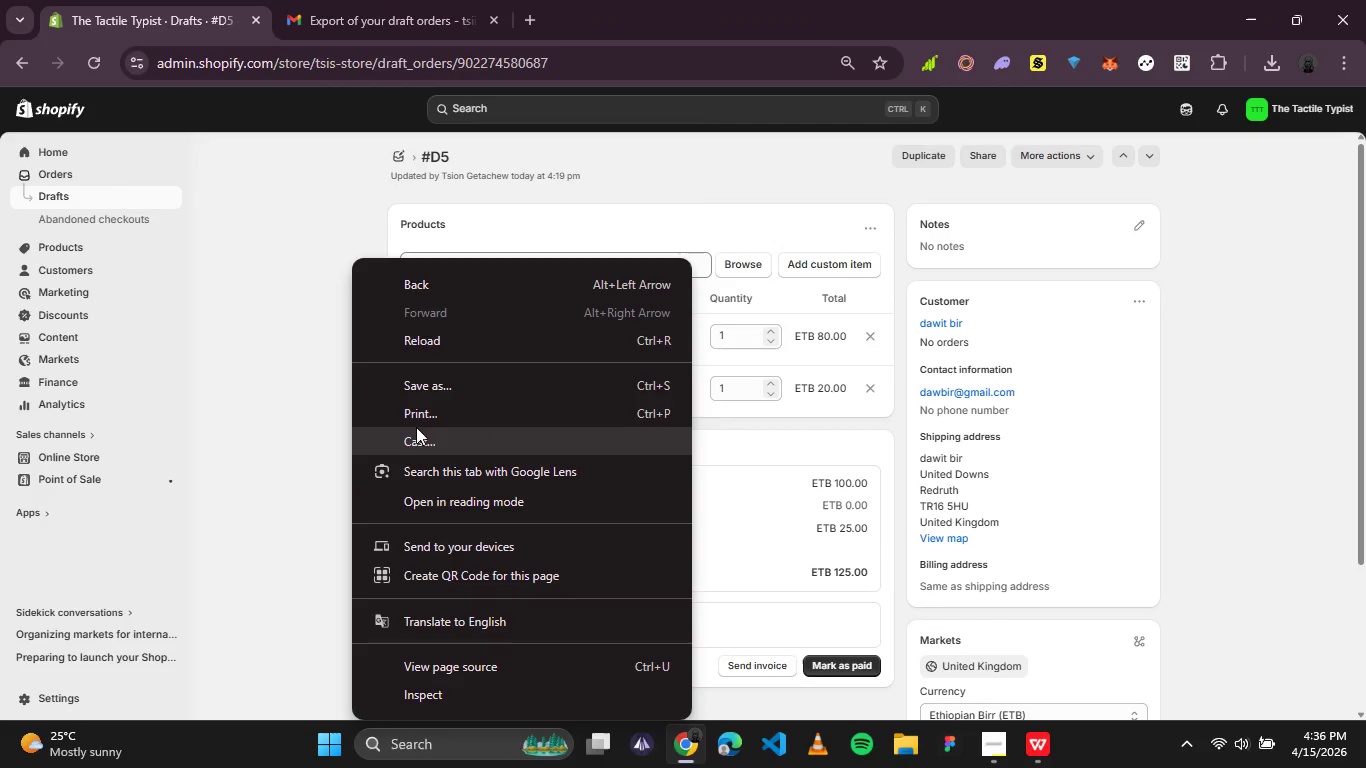 
left_click([413, 413])
 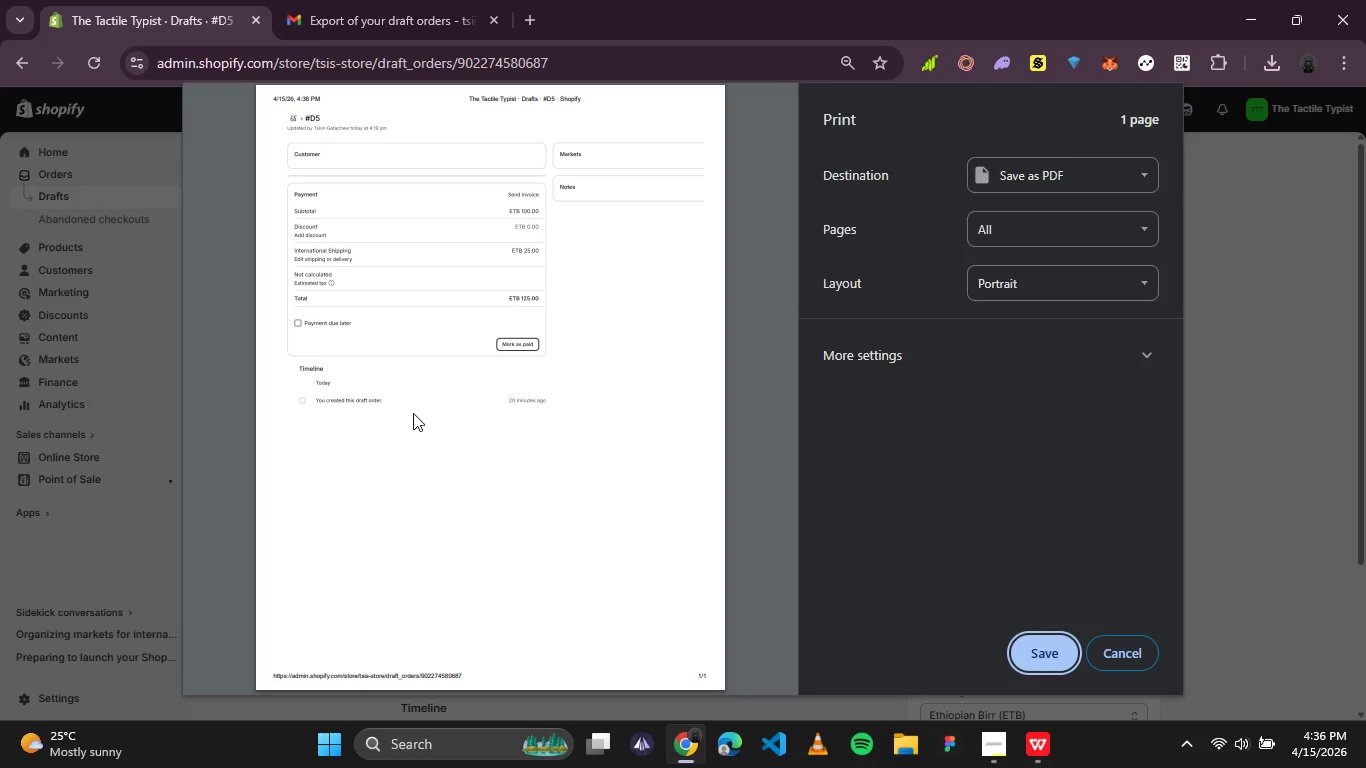 
wait(5.03)
 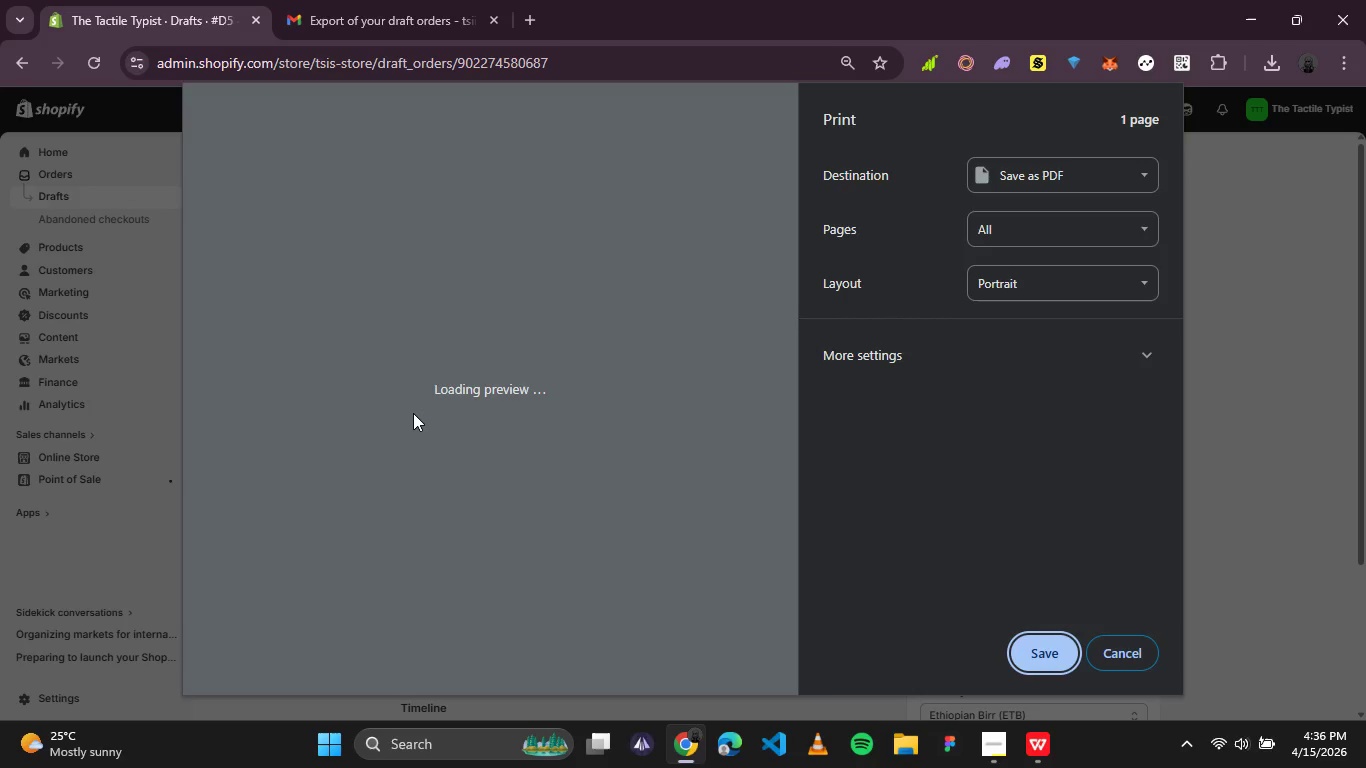 
left_click([1026, 649])
 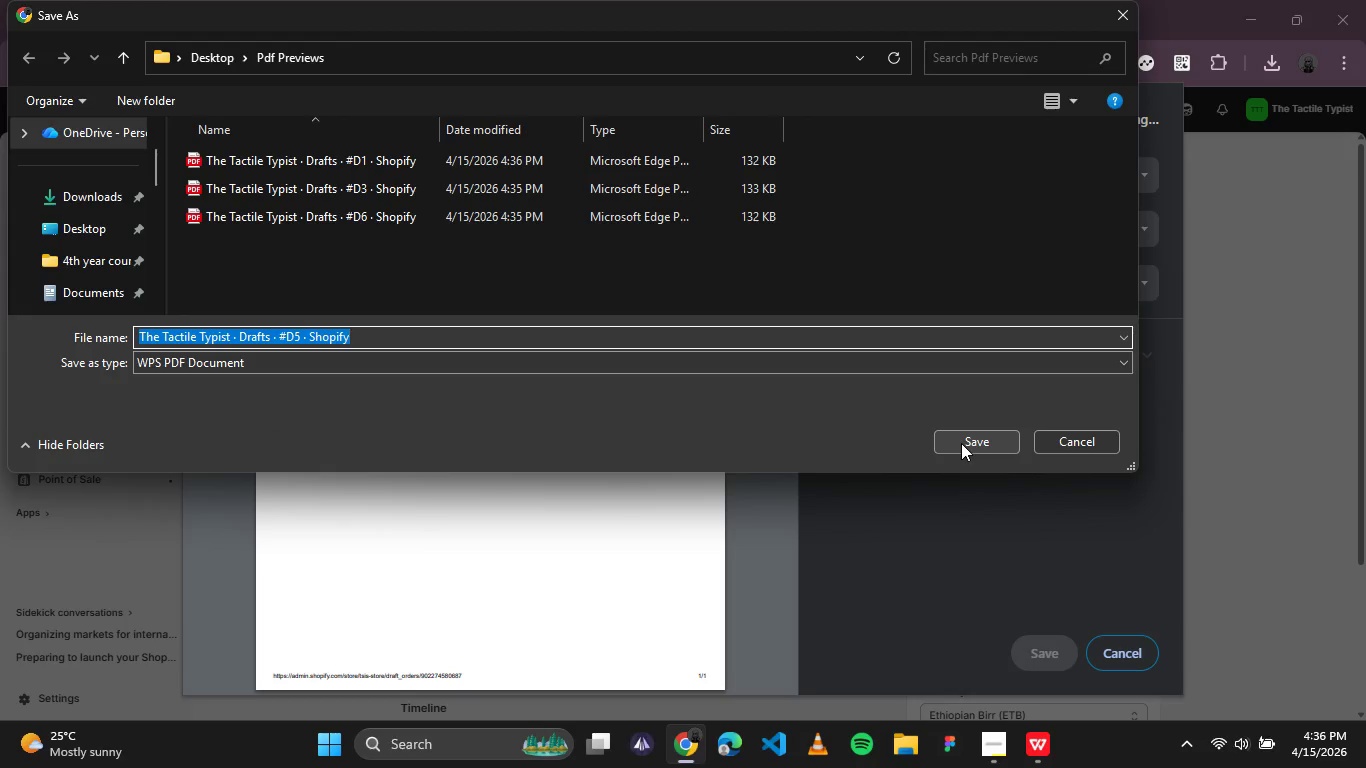 
left_click([961, 445])
 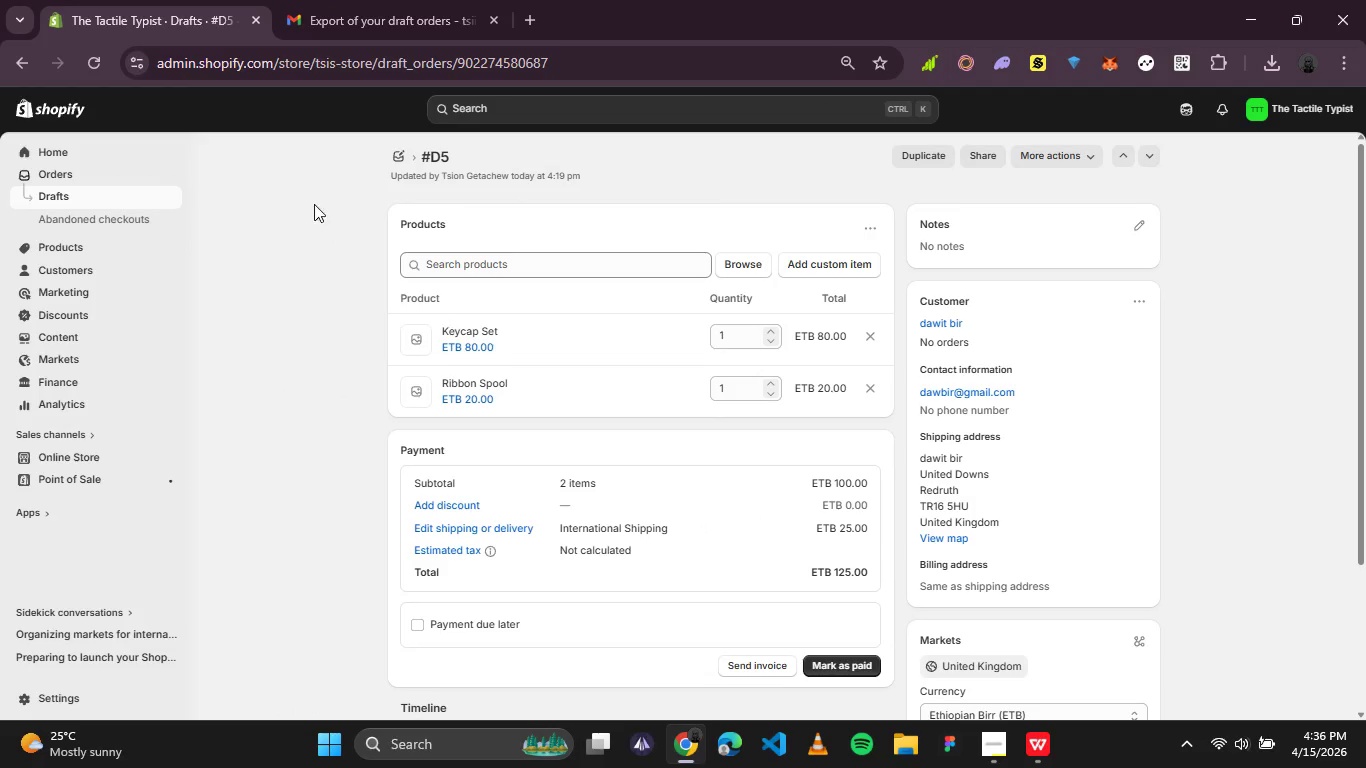 
left_click([402, 152])
 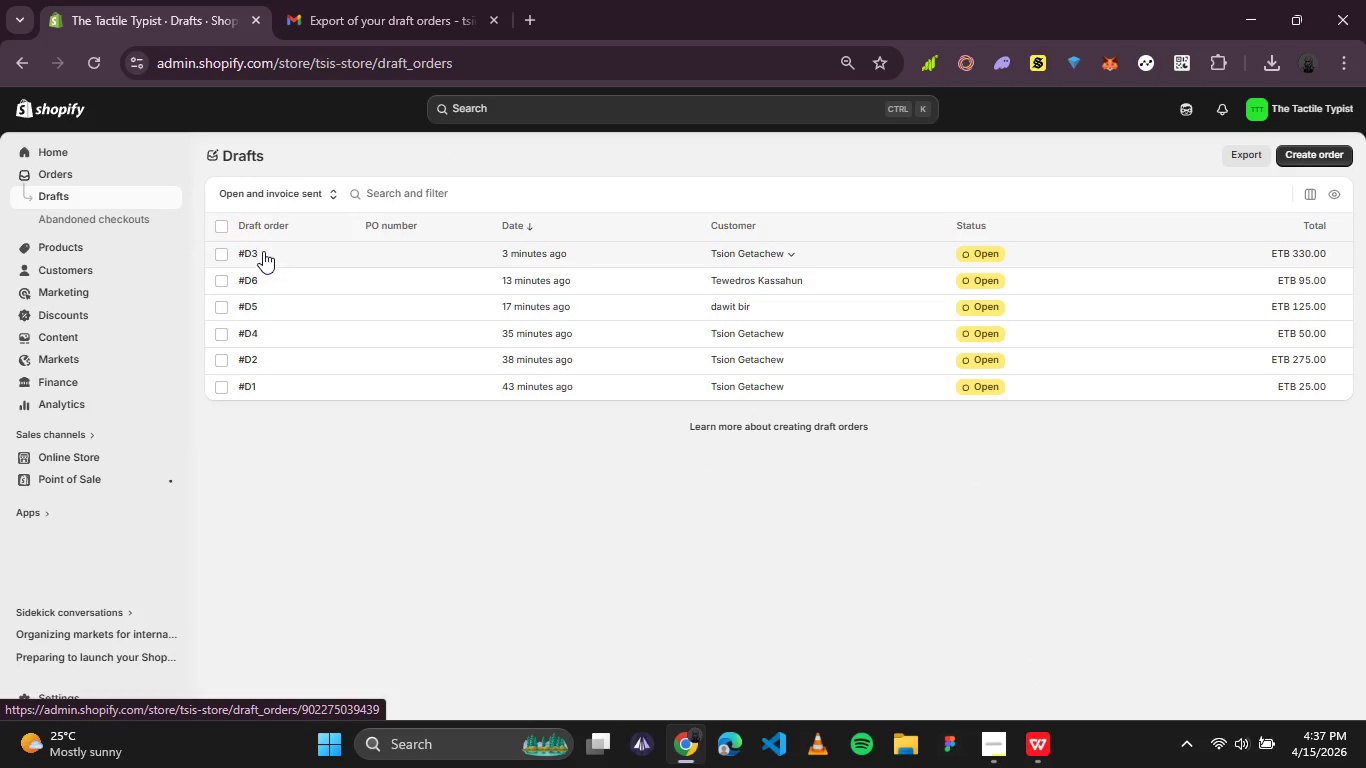 
wait(13.2)
 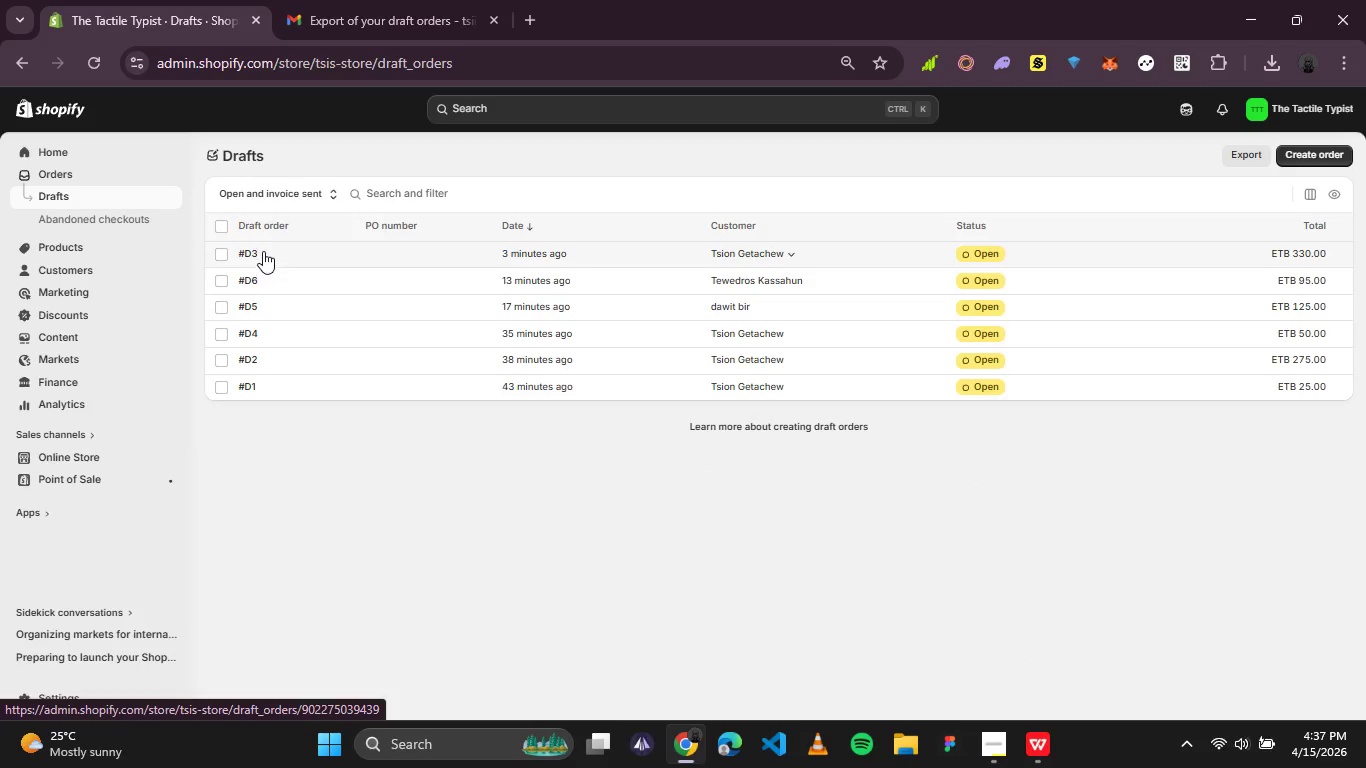 
left_click([248, 358])
 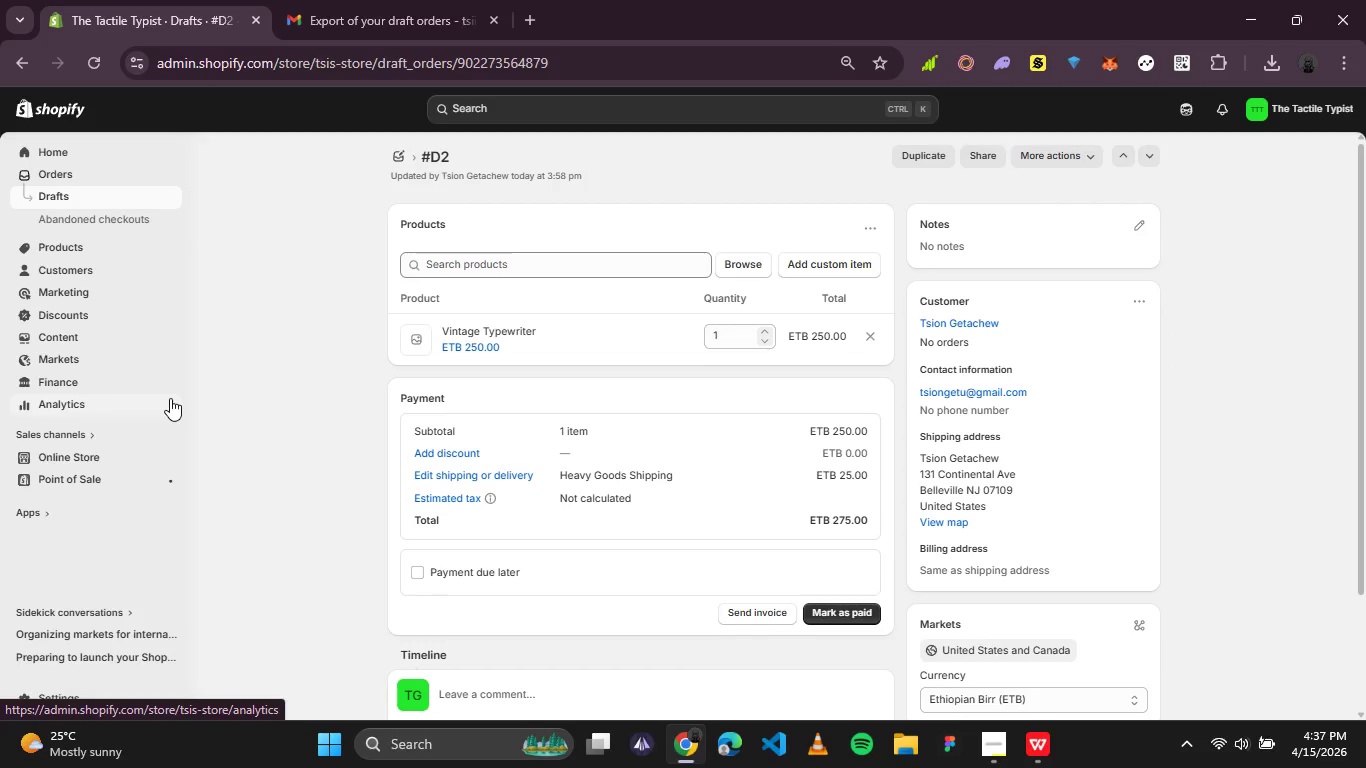 
right_click([326, 364])
 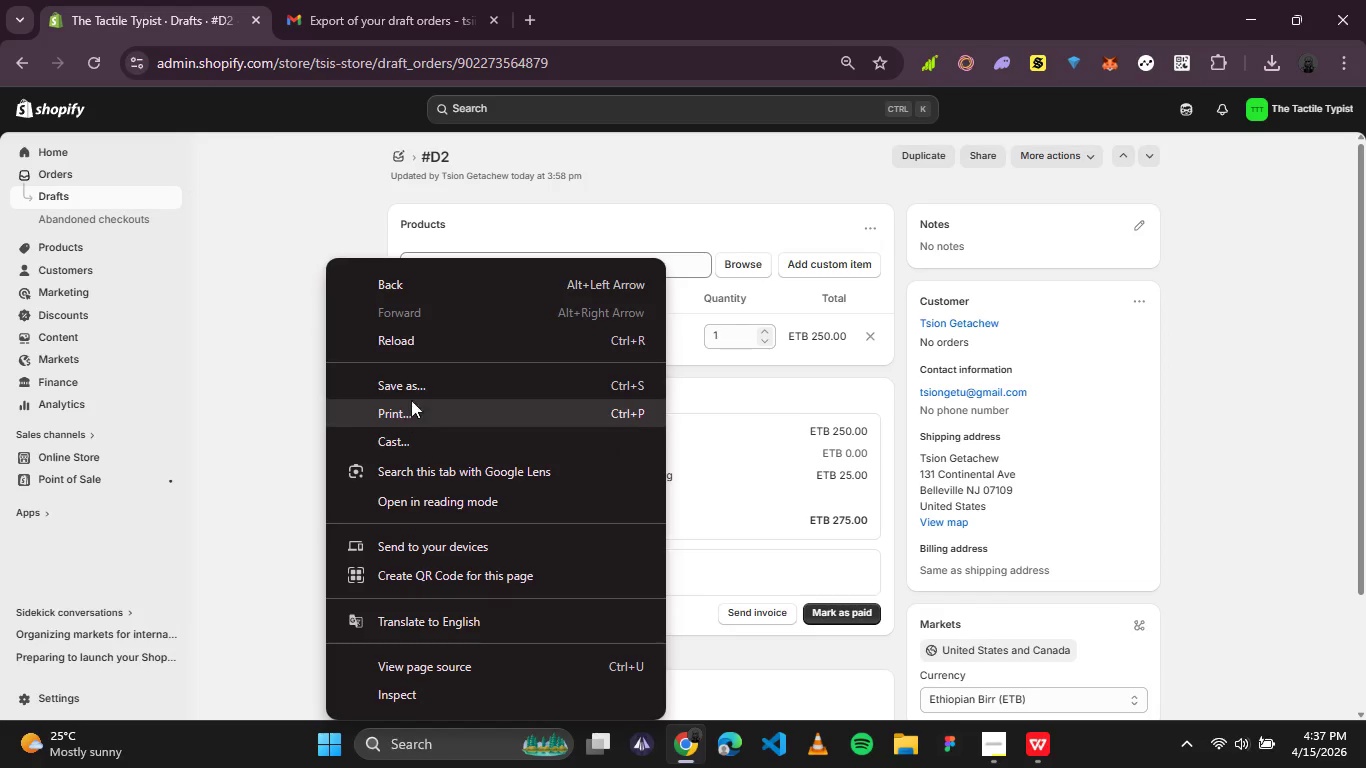 
left_click([412, 380])
 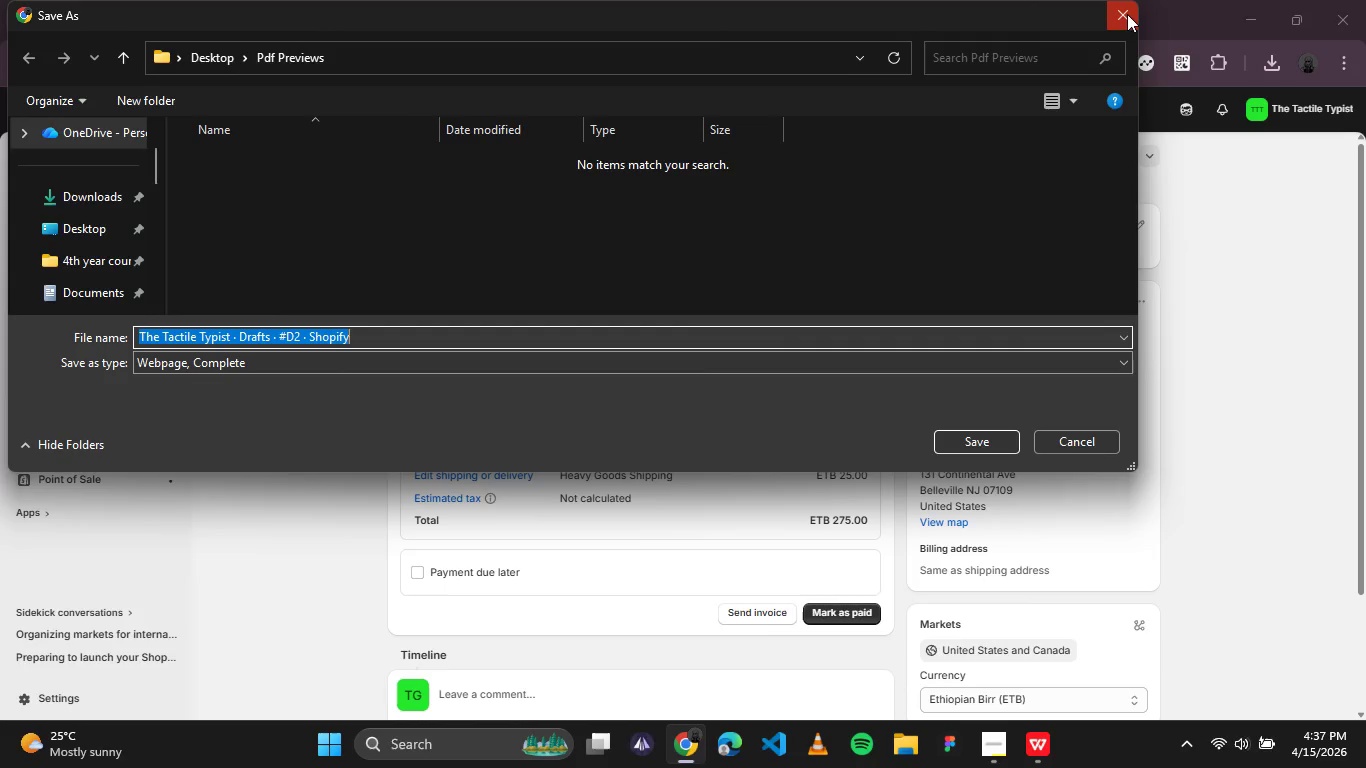 
right_click([330, 346])
 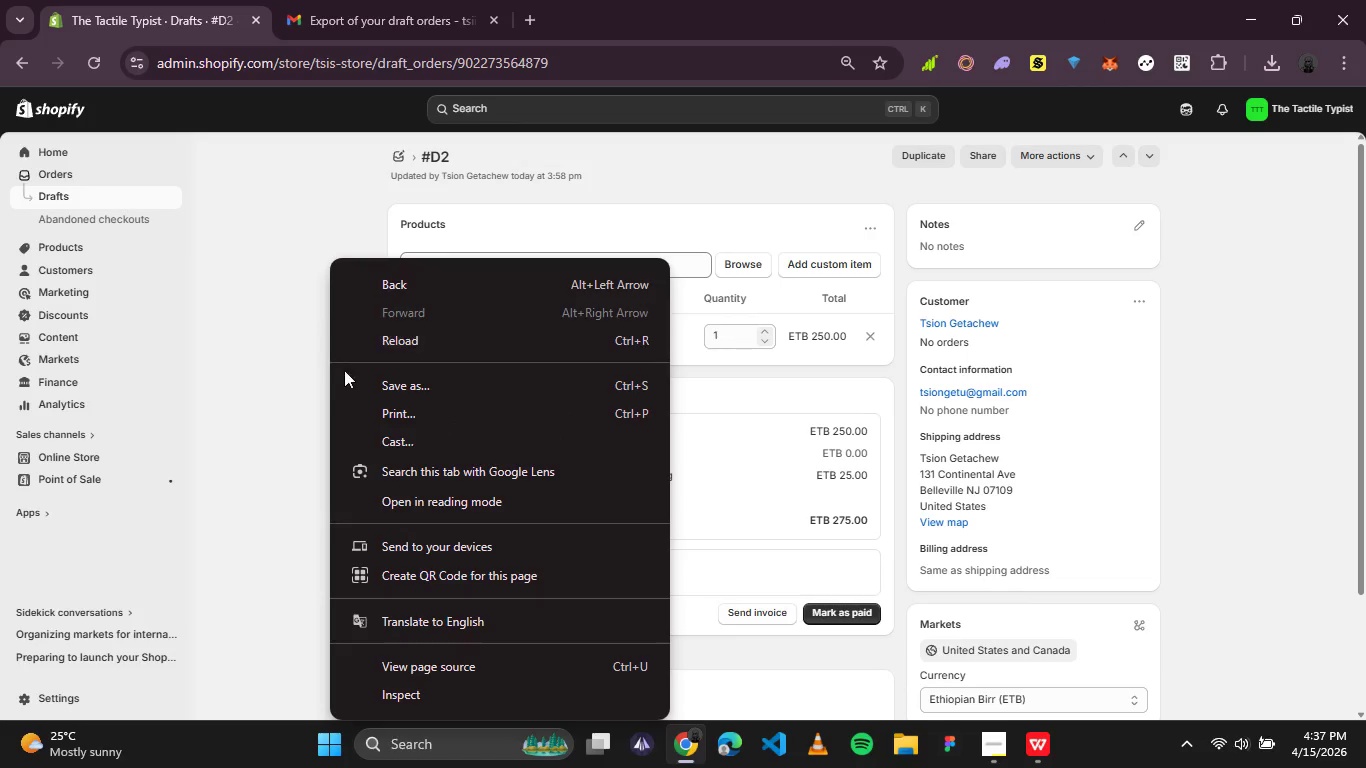 
left_click([388, 413])
 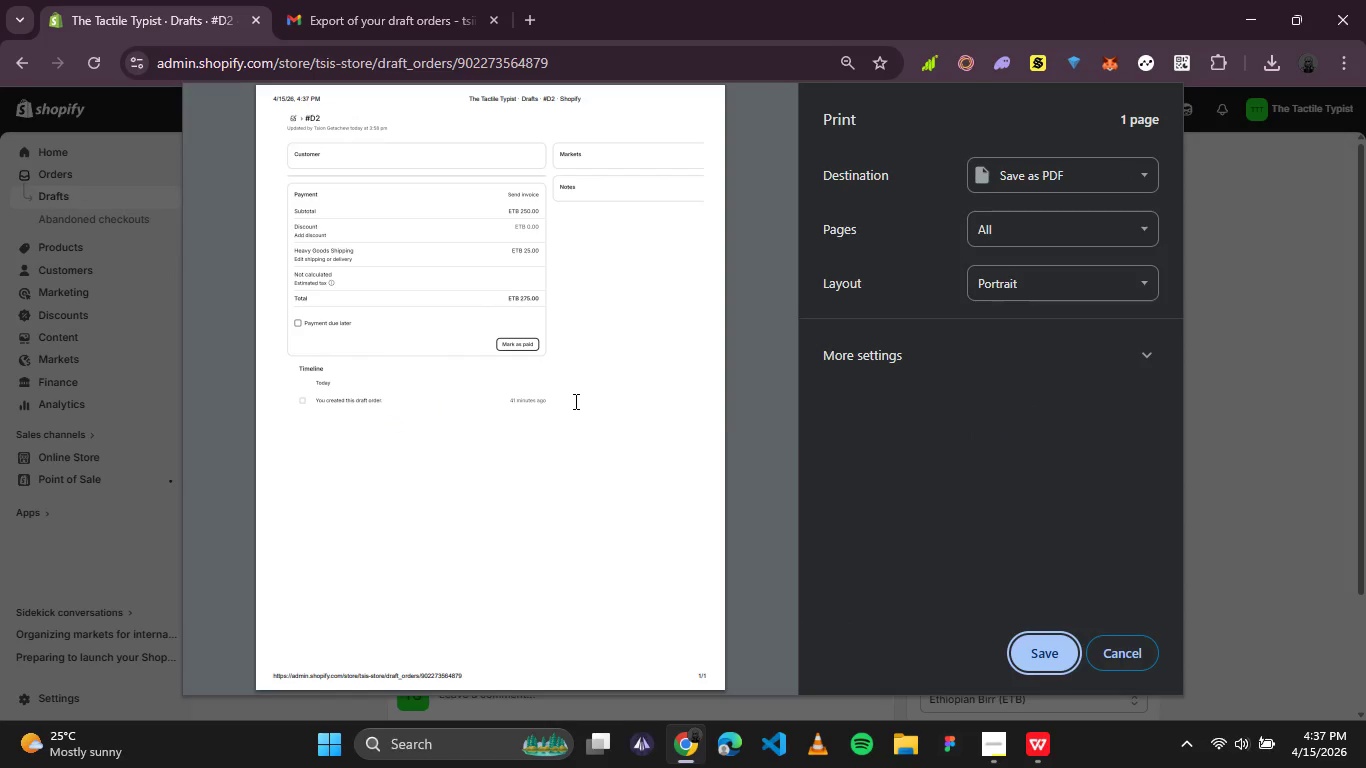 
left_click([1045, 661])
 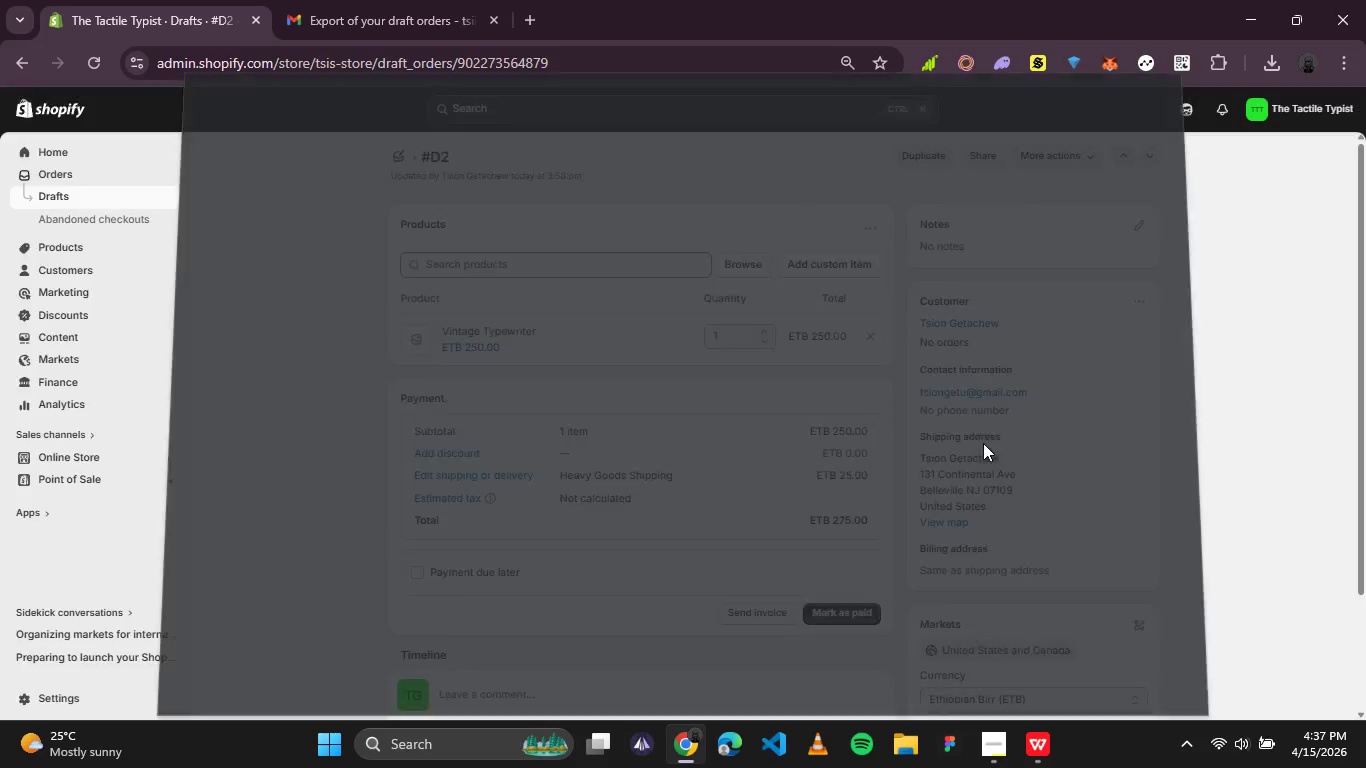 
scroll: coordinate [312, 304], scroll_direction: up, amount: 5.0
 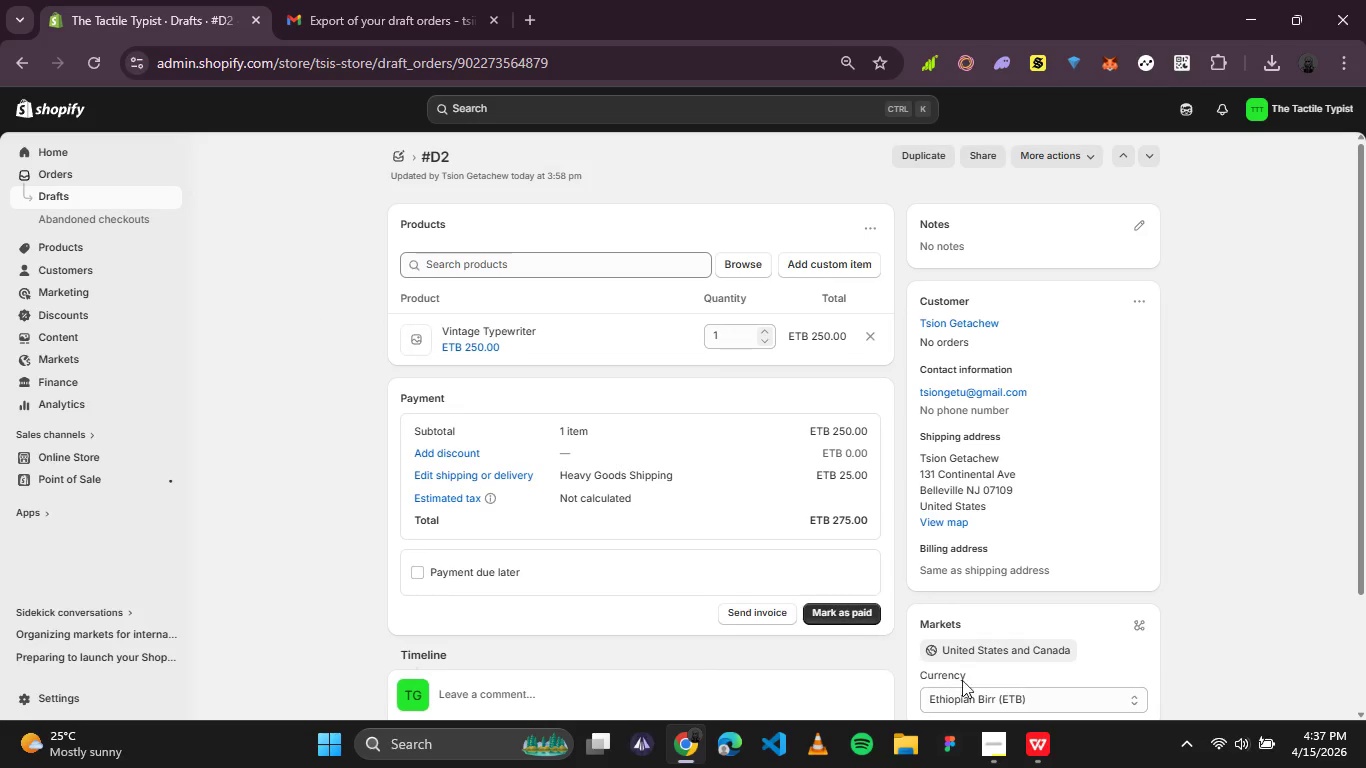 
left_click([1048, 745])
 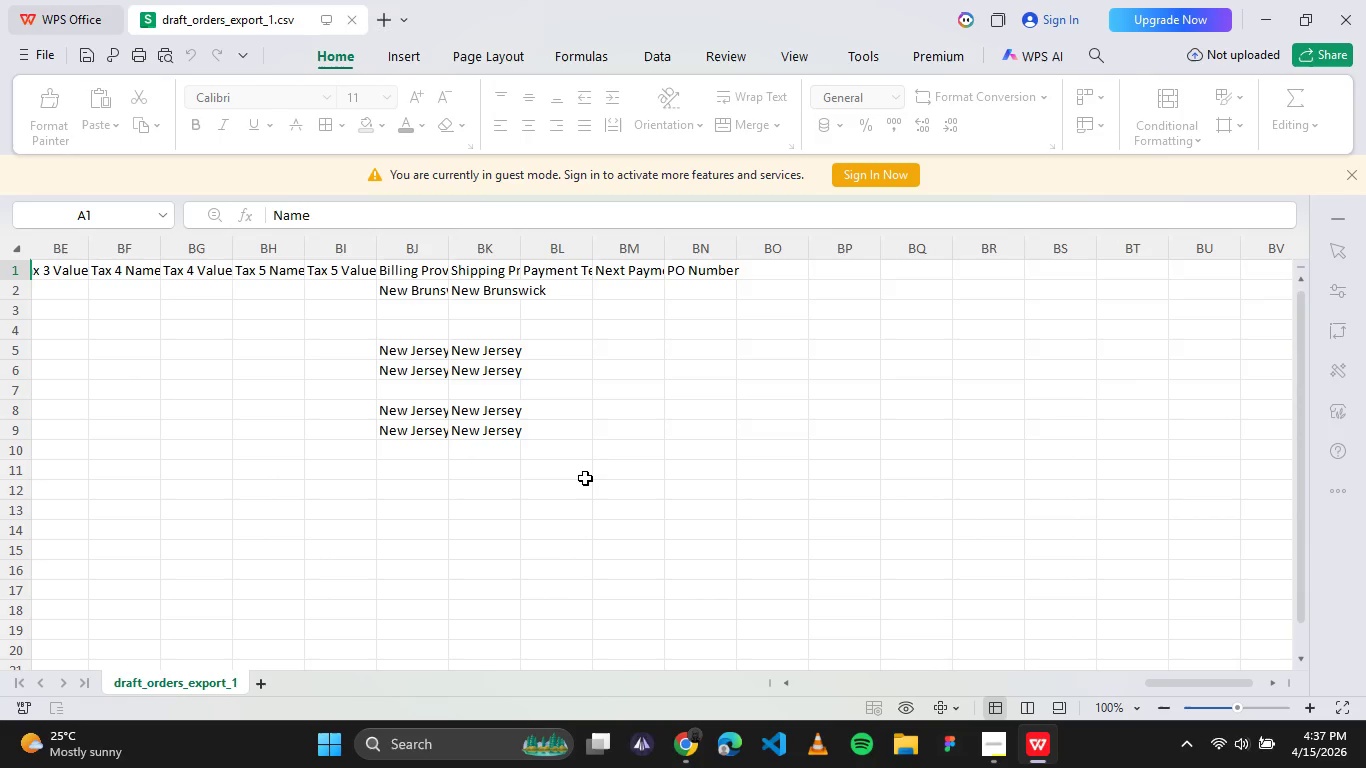 
wait(6.95)
 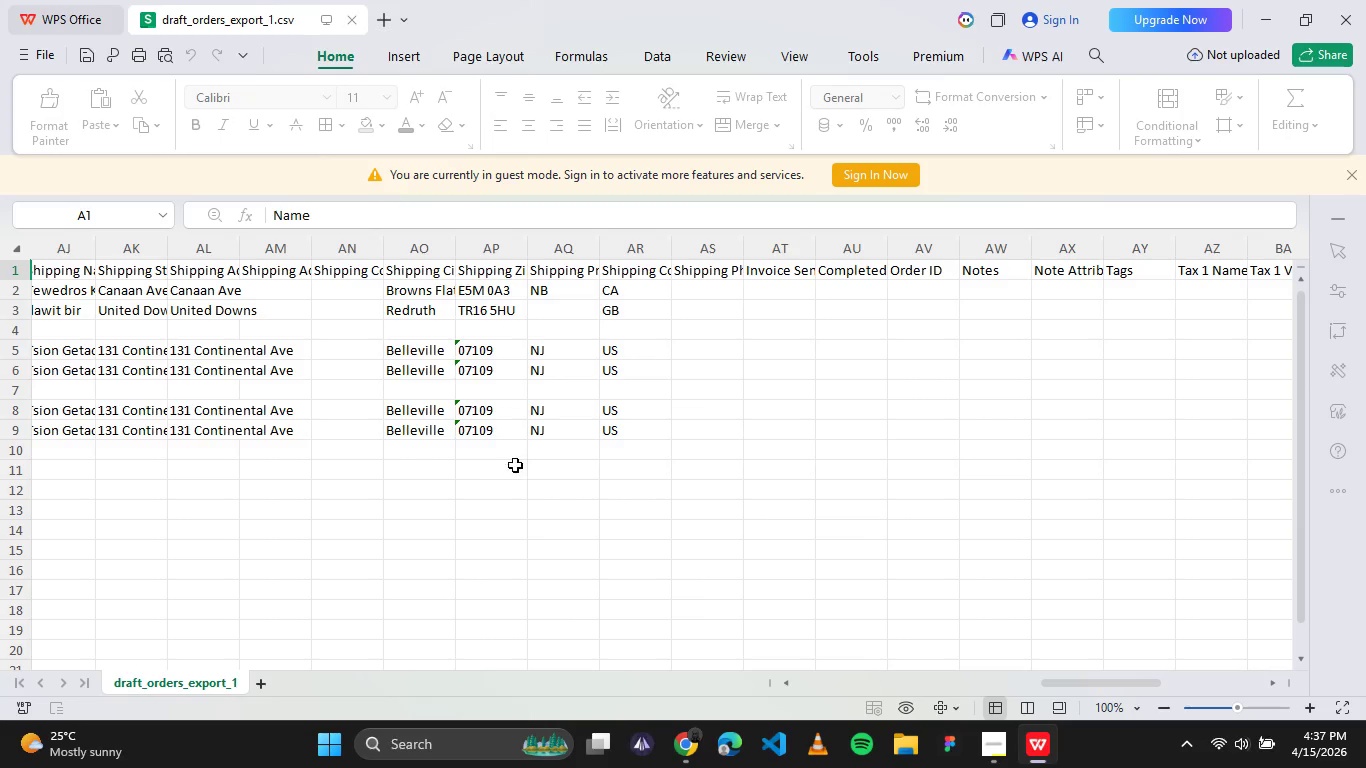 
left_click([501, 273])
 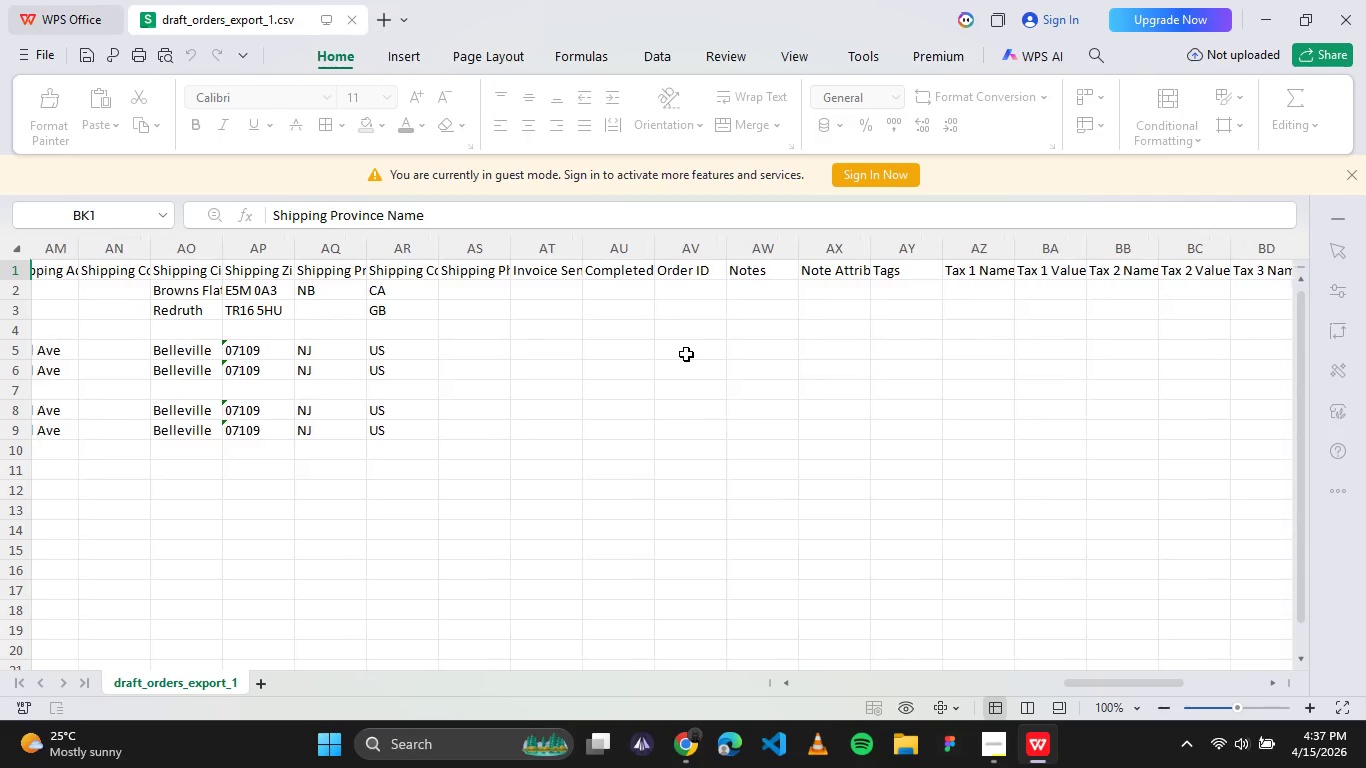 
wait(5.33)
 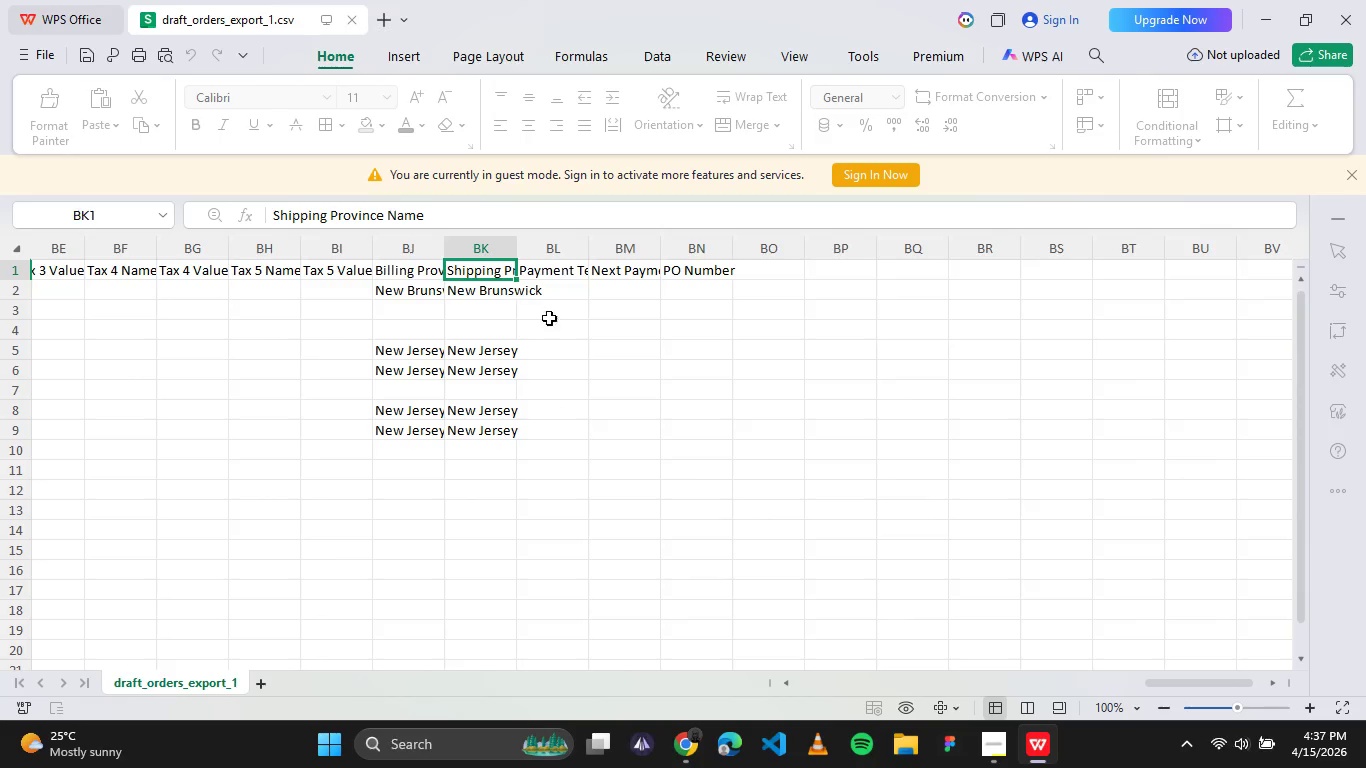 
left_click([439, 273])
 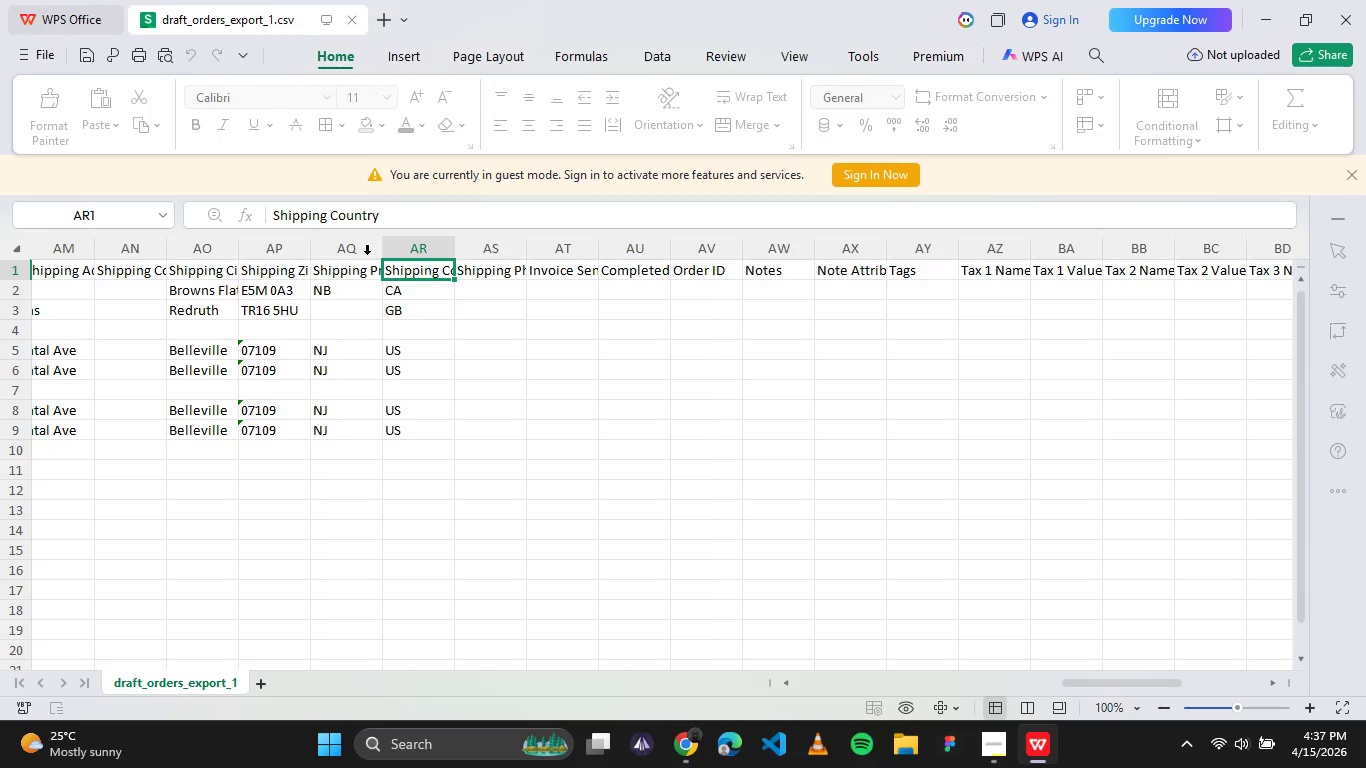 
left_click([335, 276])
 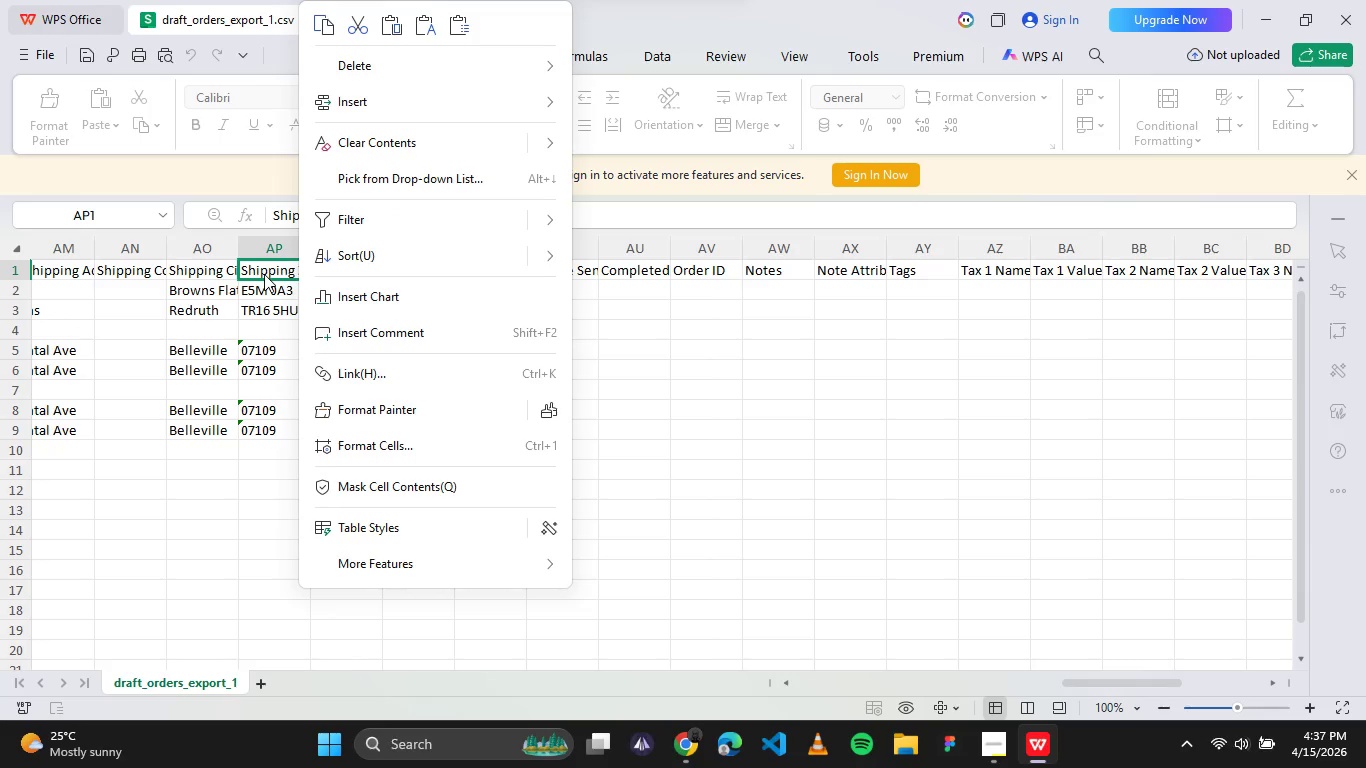 
left_click([704, 448])
 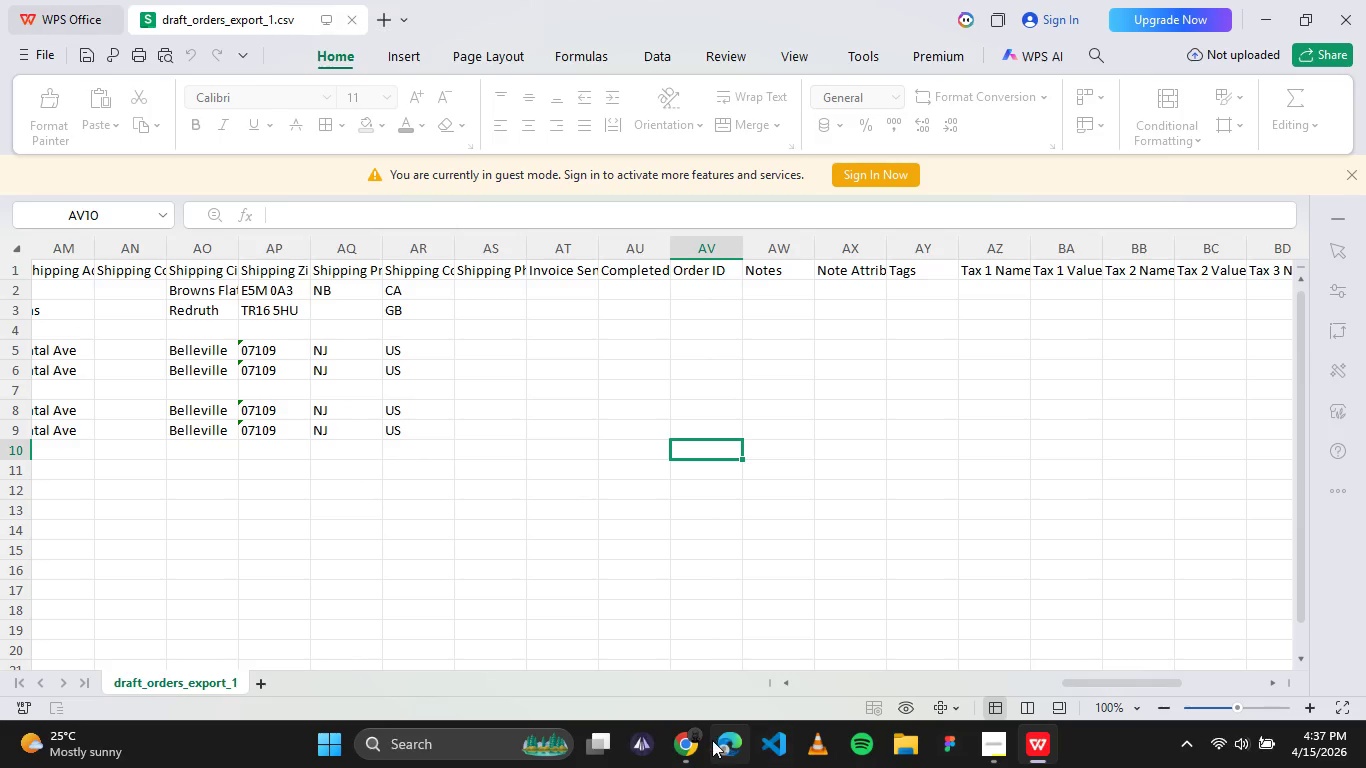 
left_click([701, 744])
 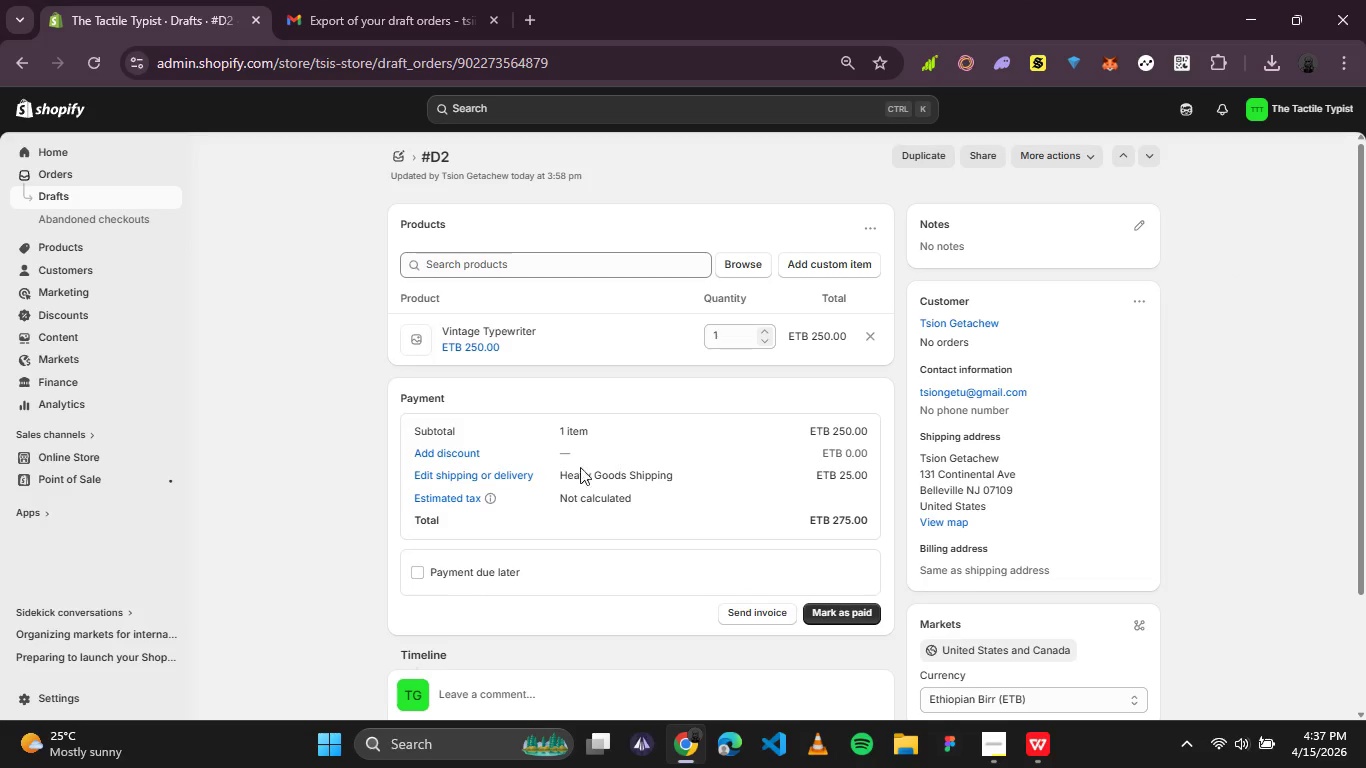 
scroll: coordinate [790, 444], scroll_direction: up, amount: 3.0
 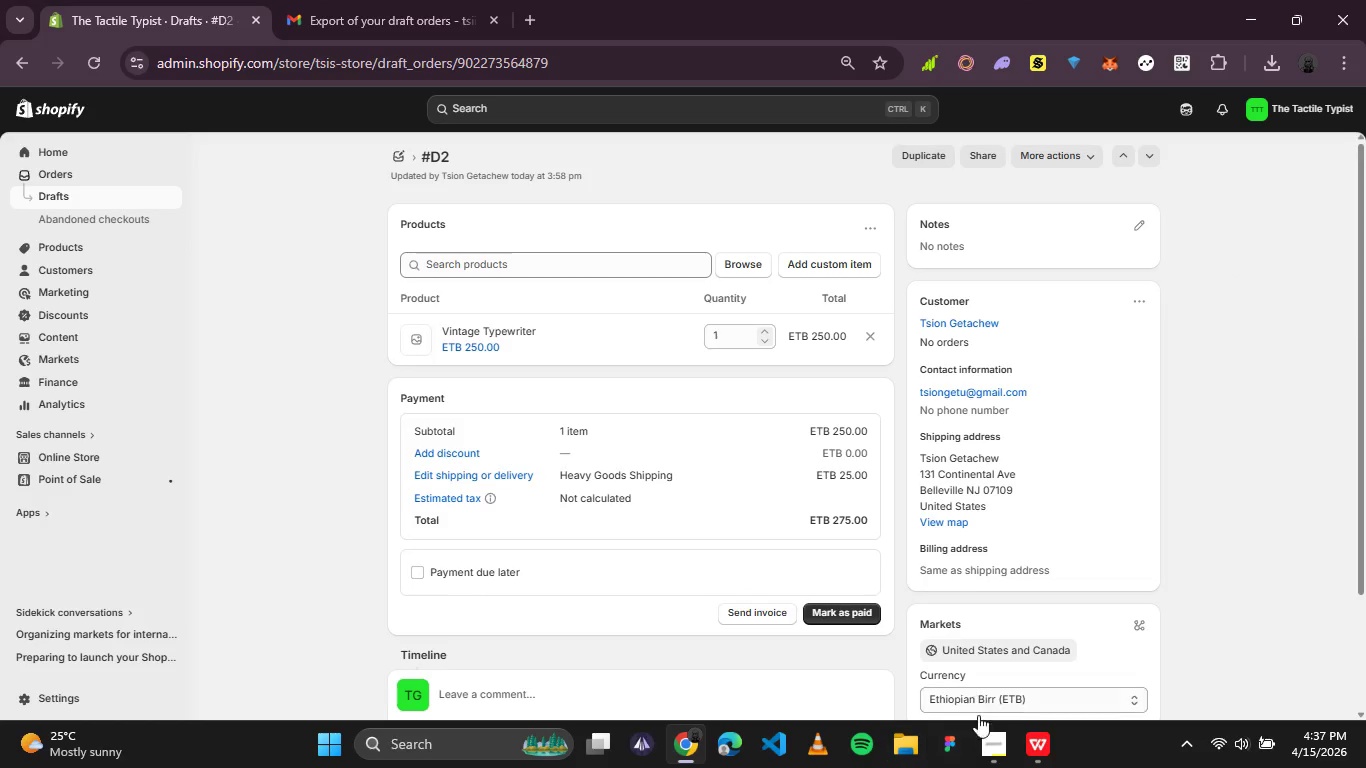 
left_click([997, 741])